 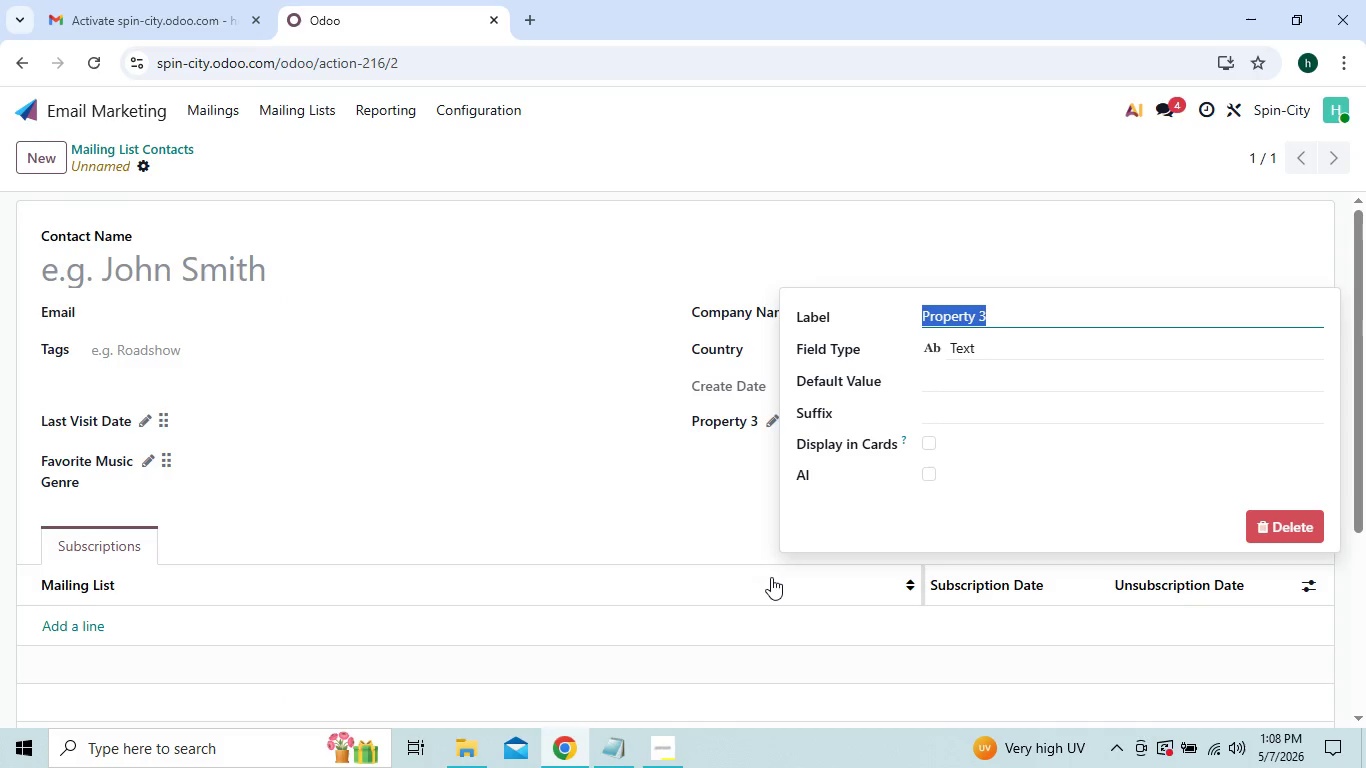 
key(Control+V)
 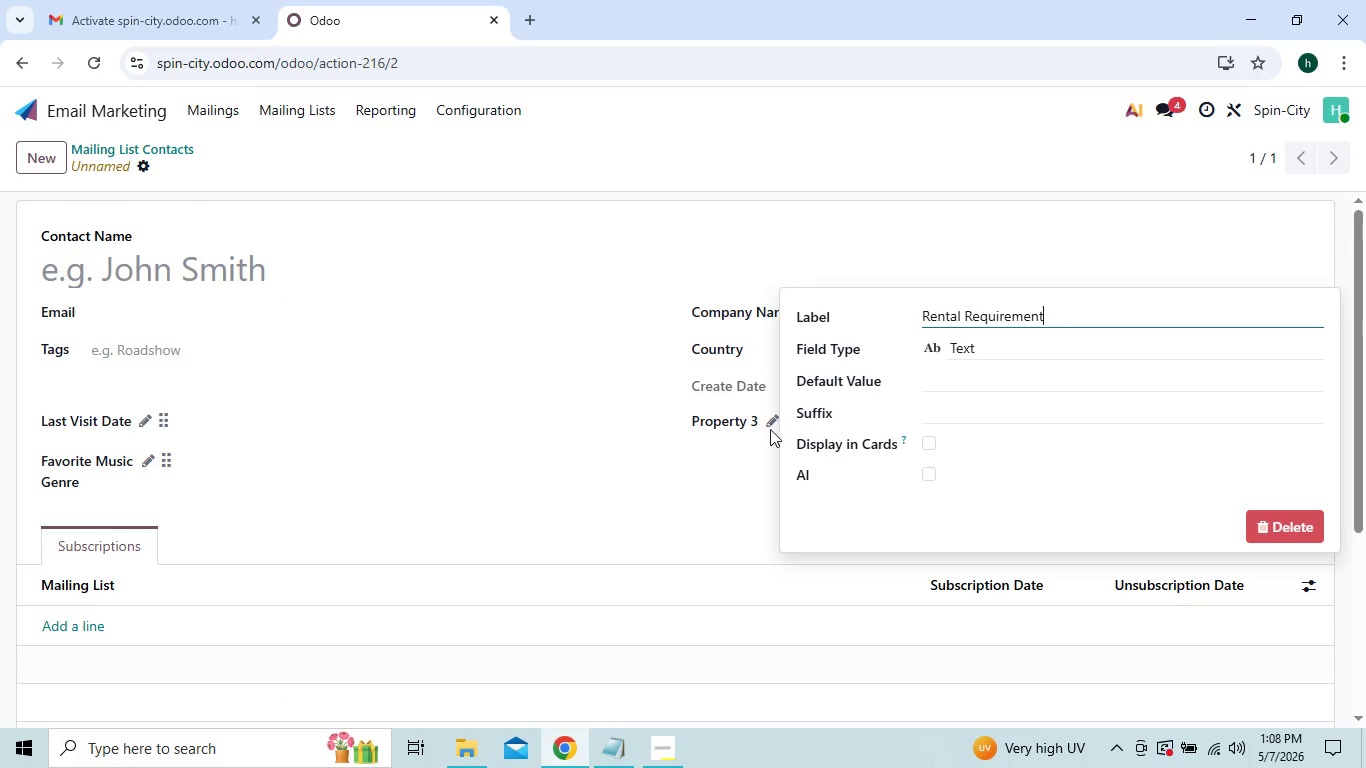 
left_click([708, 446])
 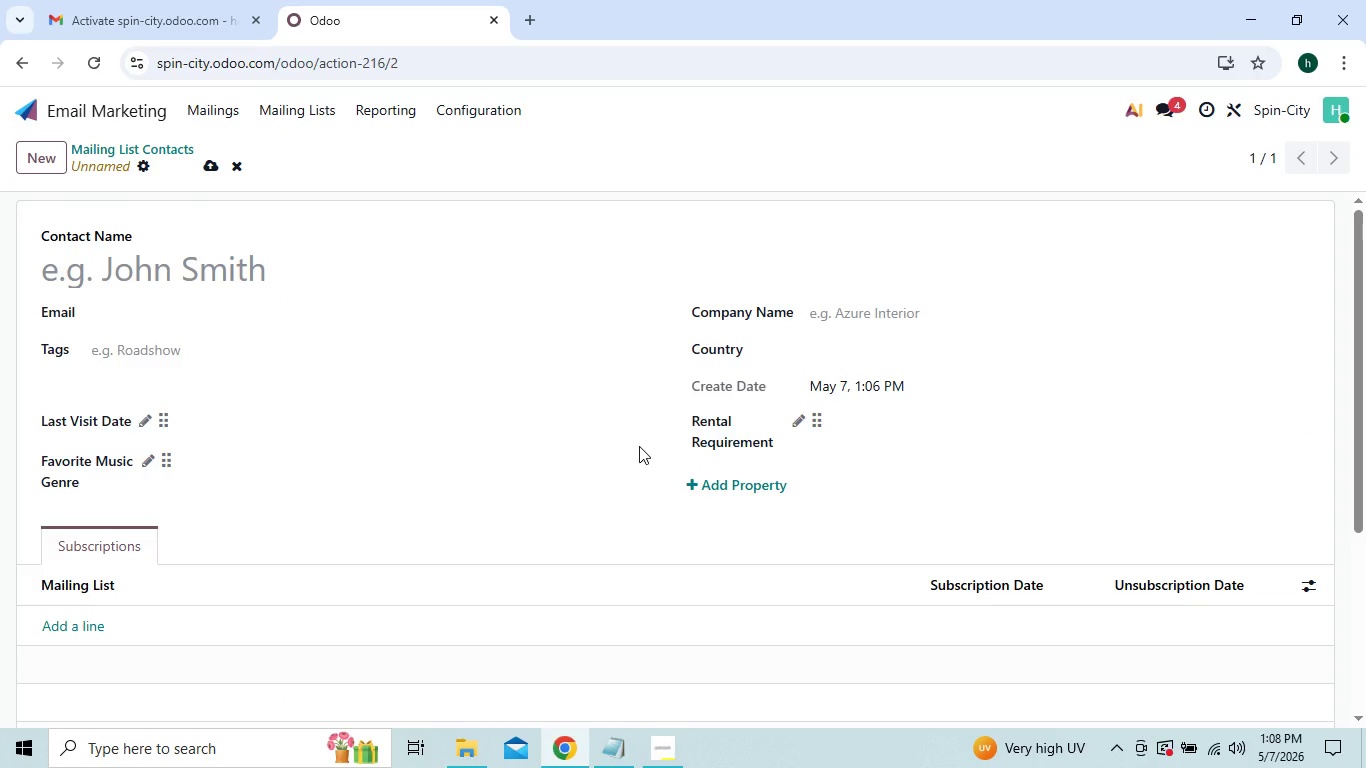 
wait(5.33)
 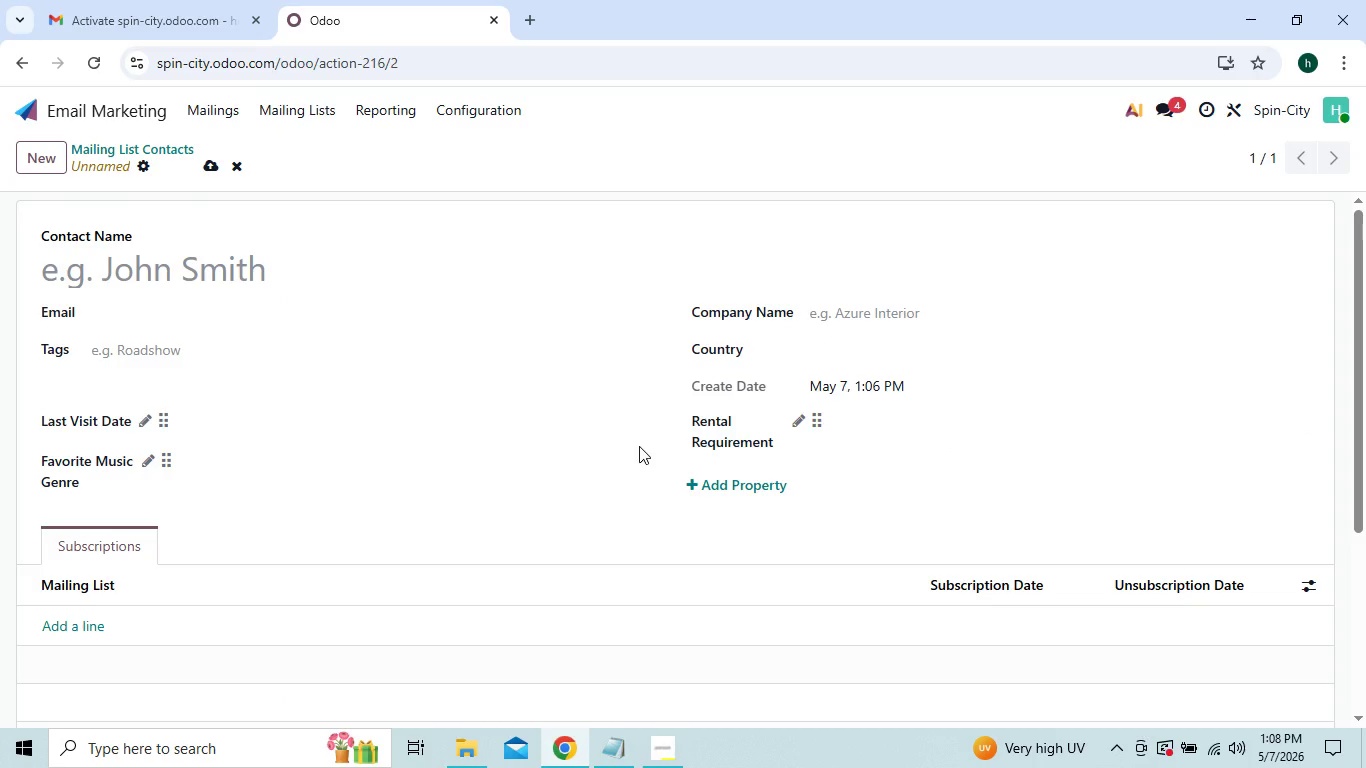 
left_click([716, 478])
 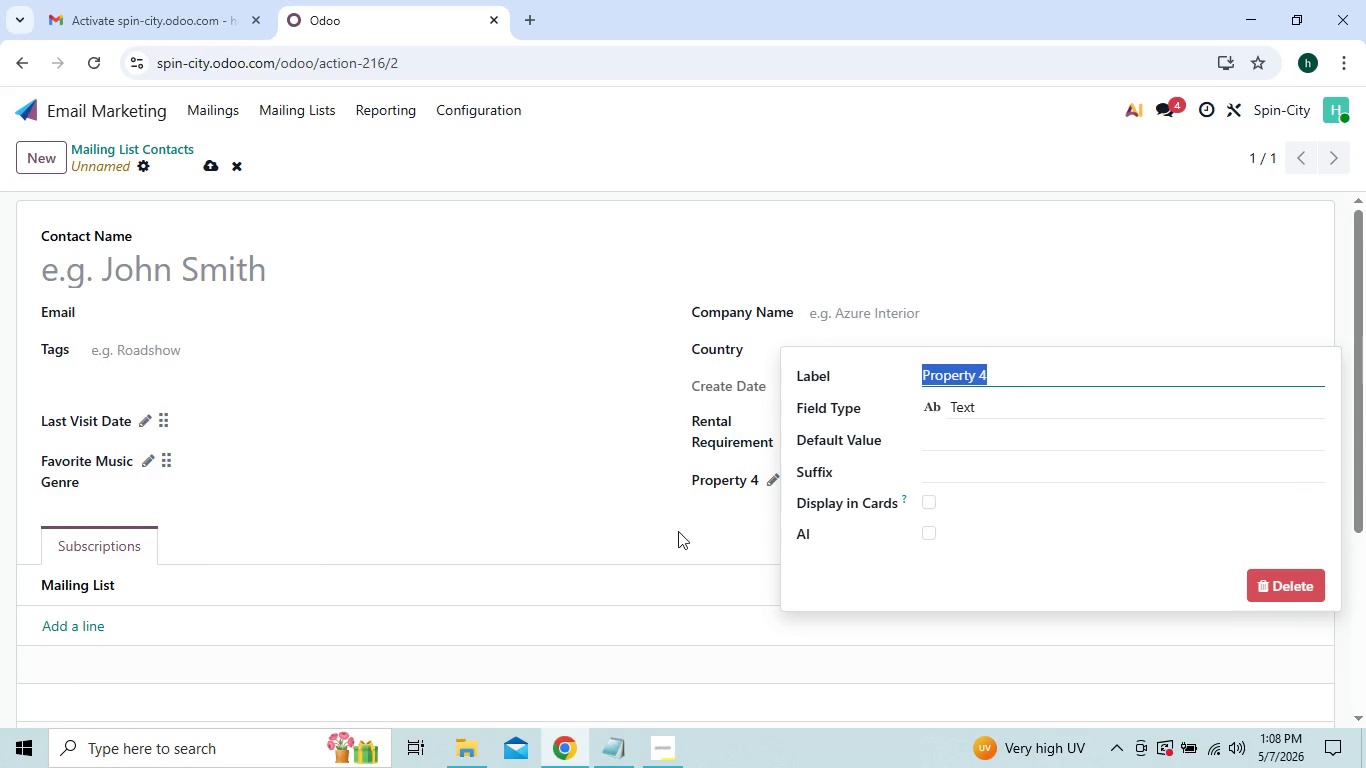 
wait(5.28)
 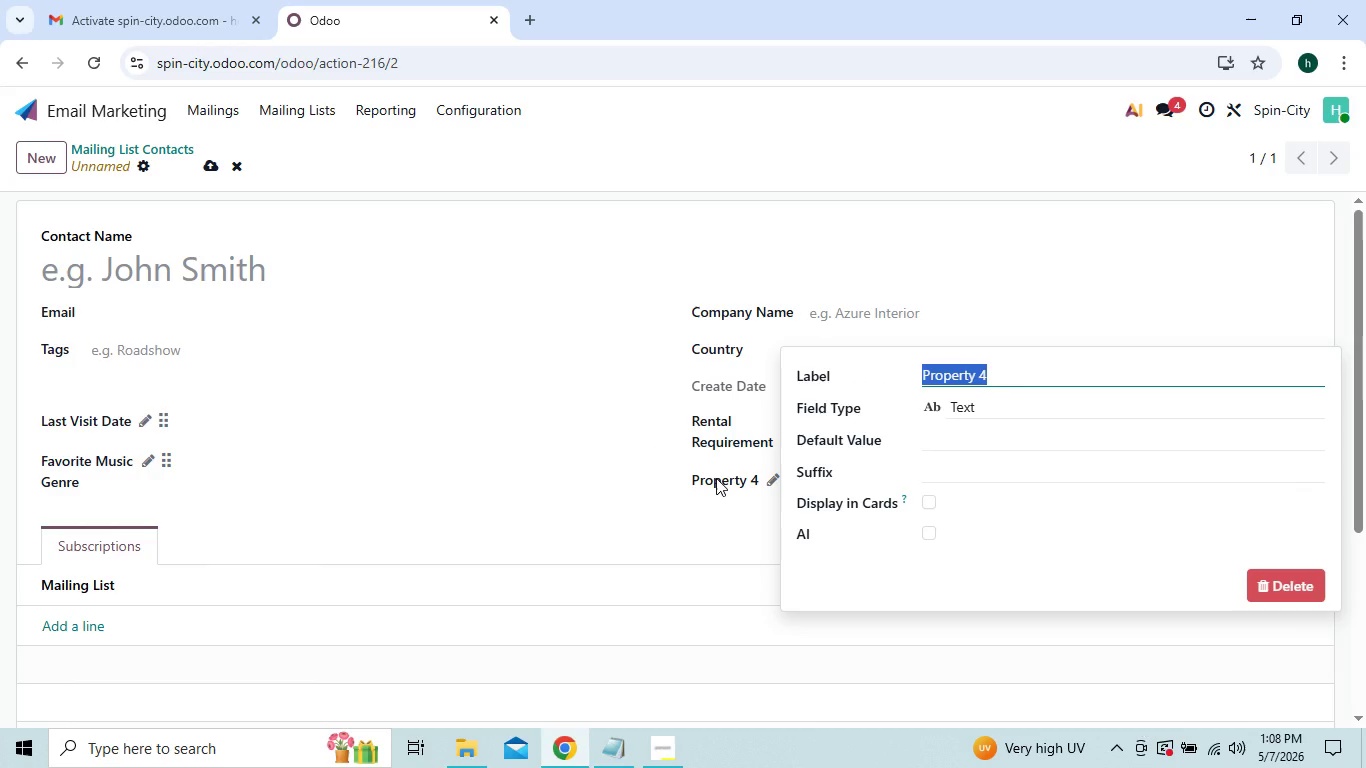 
left_click([651, 757])